 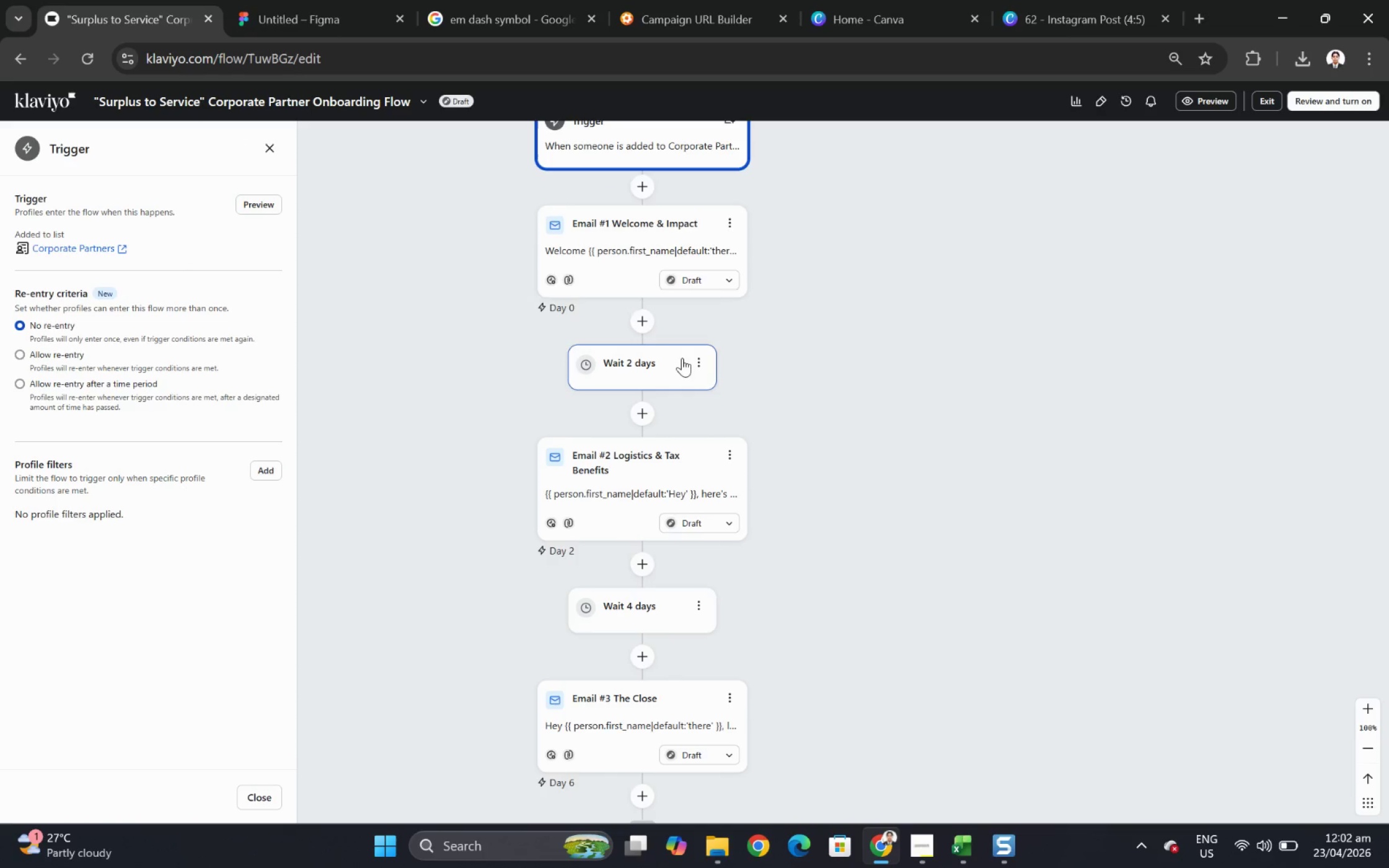 
left_click([612, 248])
 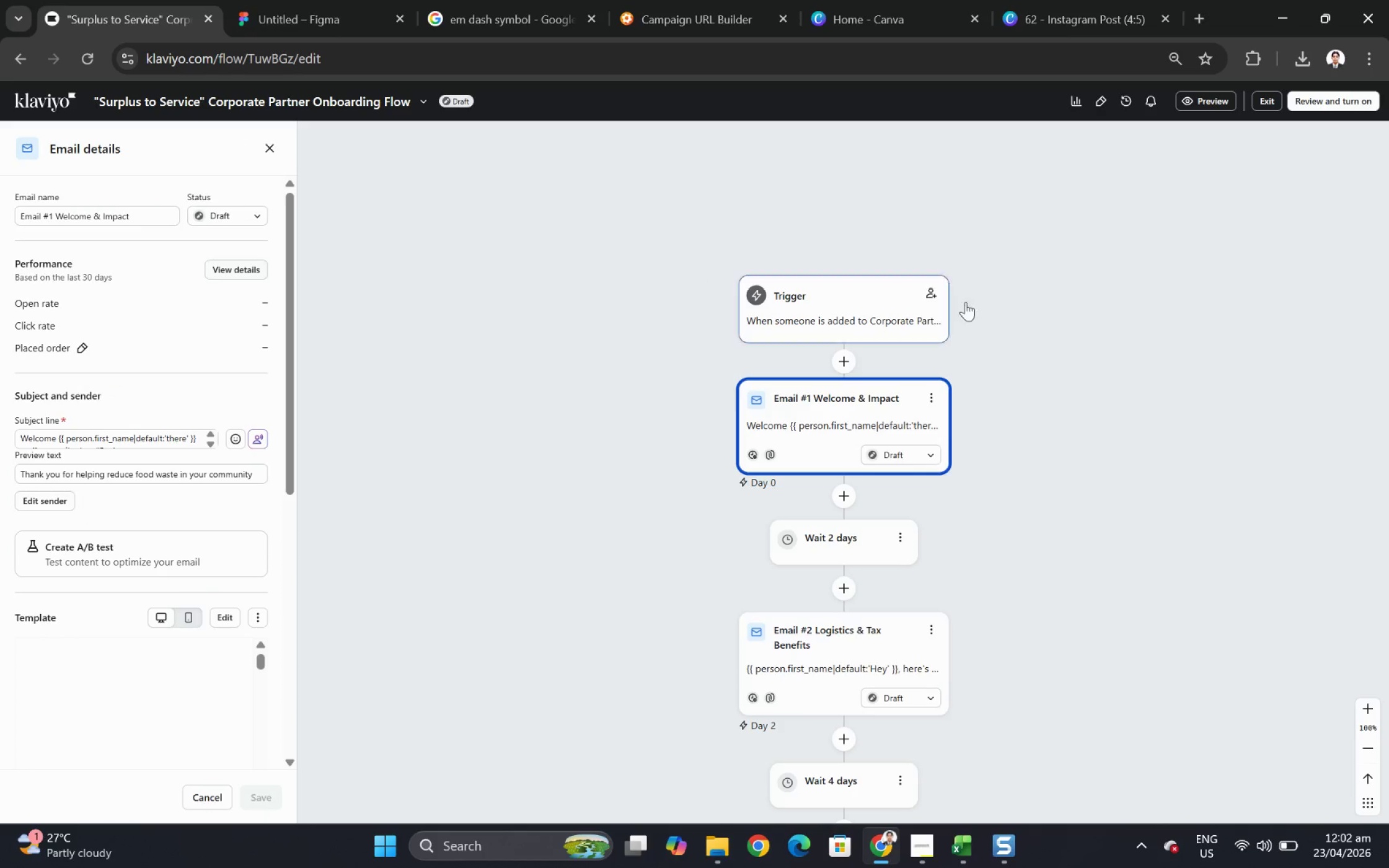 
left_click([940, 397])
 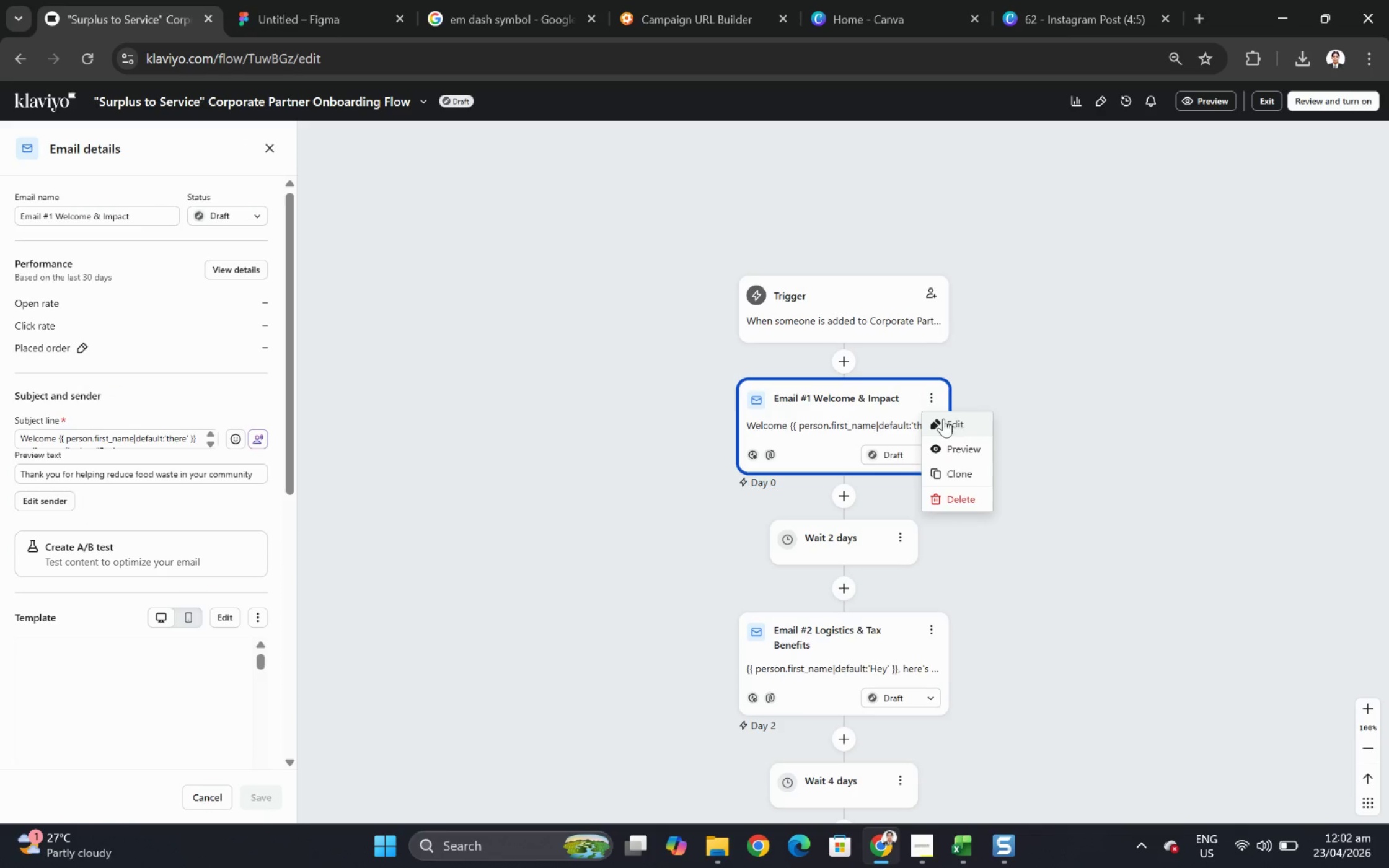 
left_click([951, 428])
 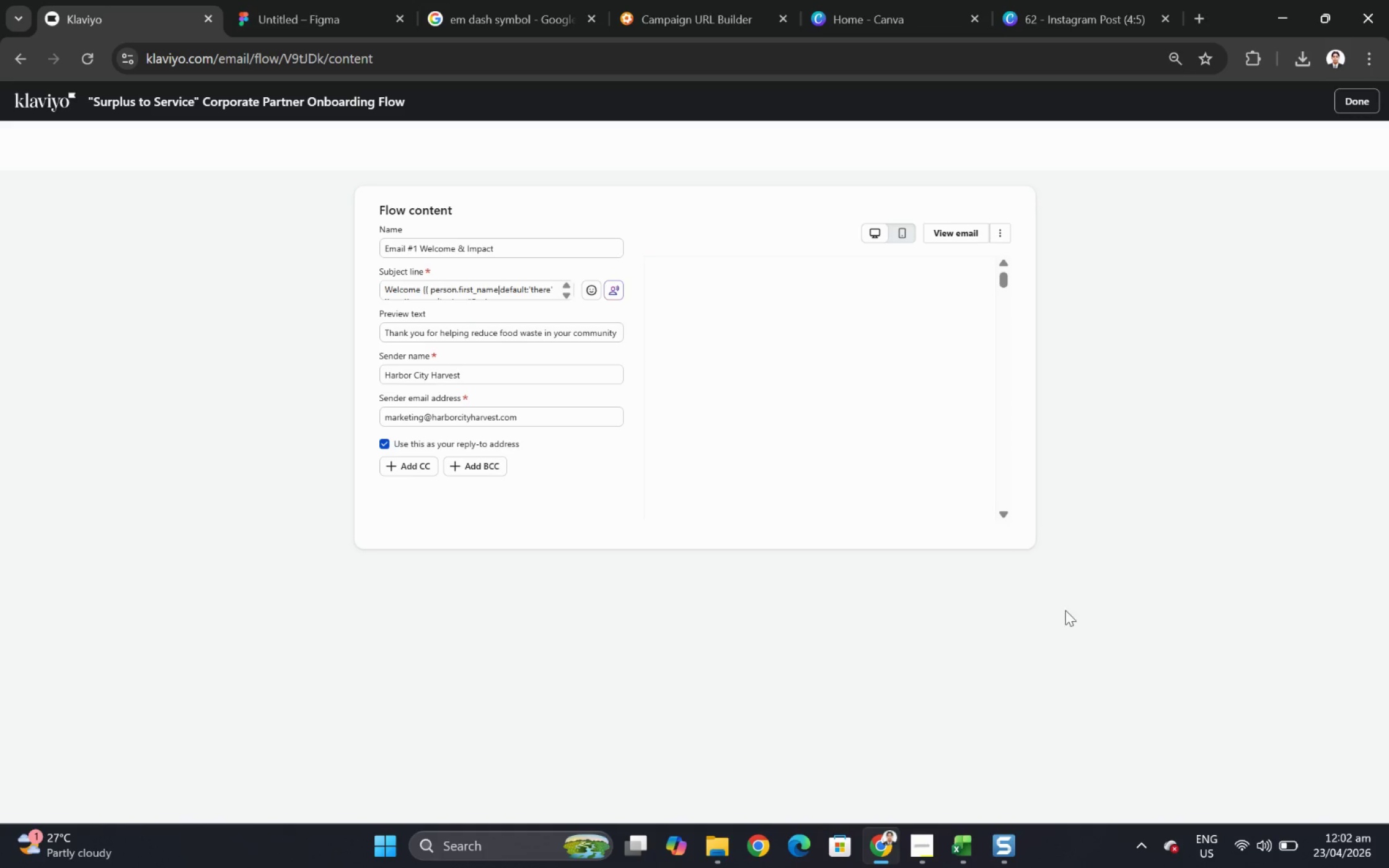 
left_click([927, 849])